 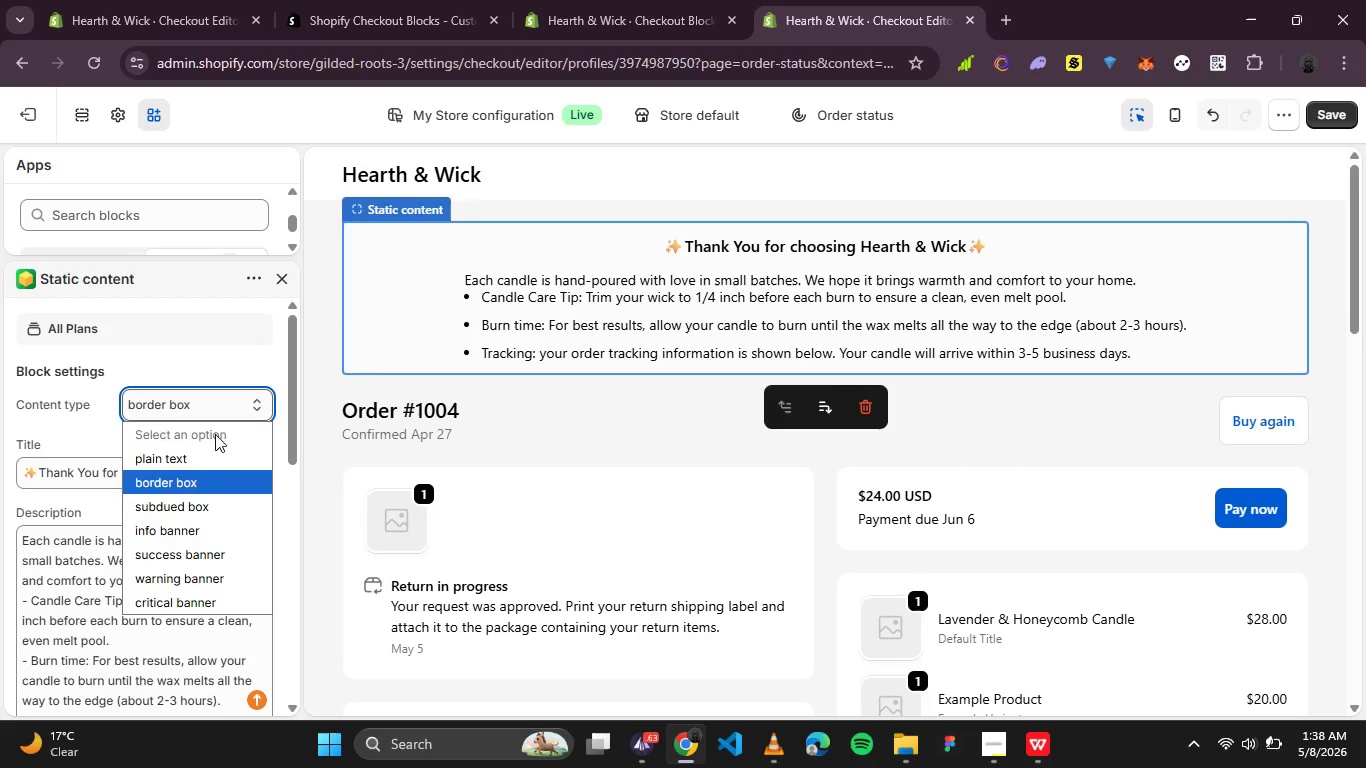 
left_click([207, 501])
 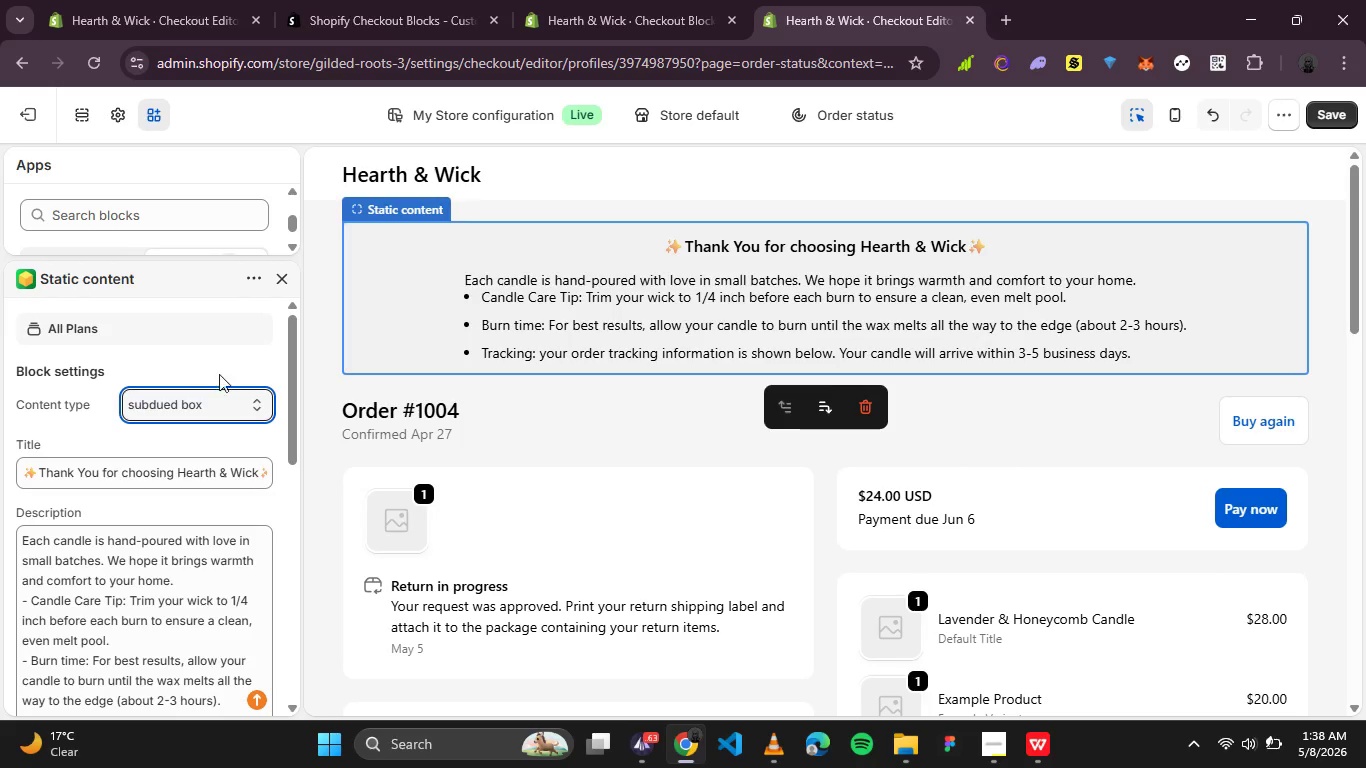 
left_click([199, 418])
 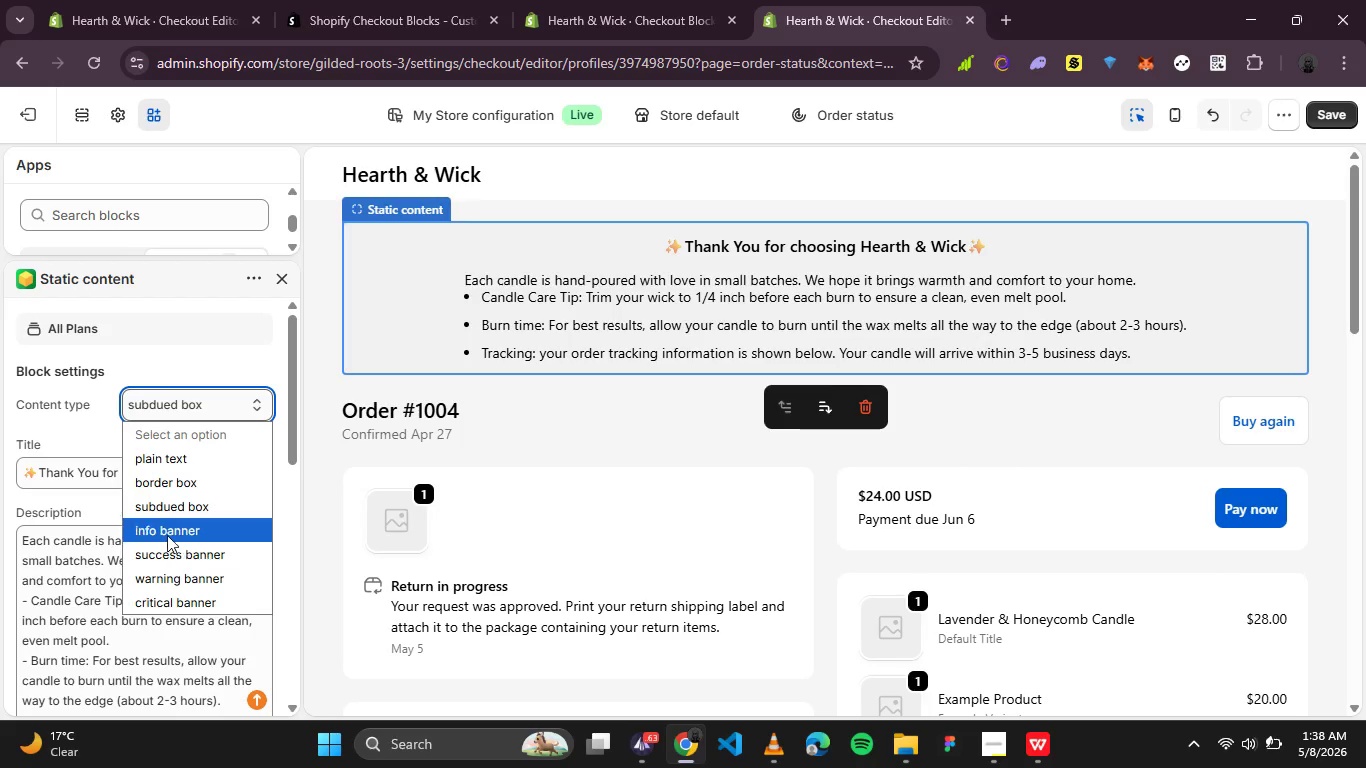 
left_click([167, 534])
 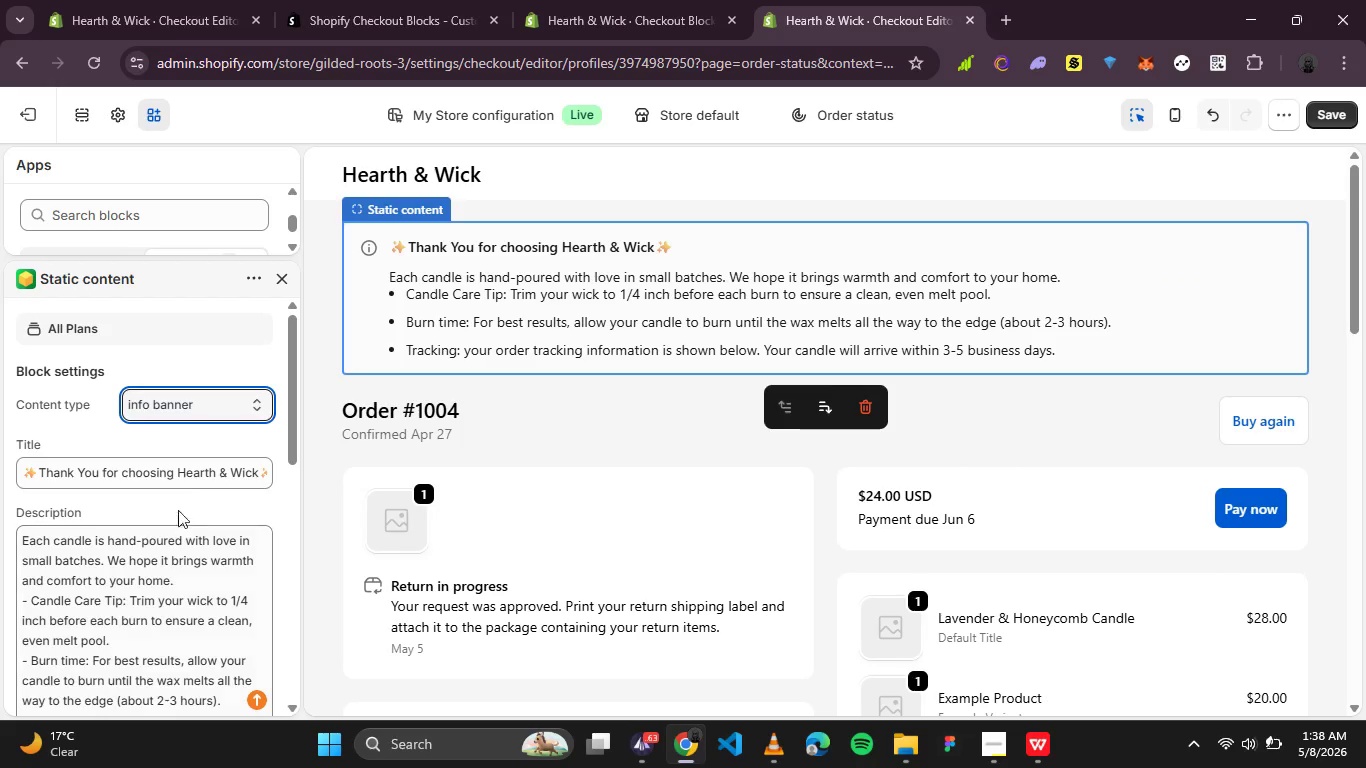 
left_click([229, 418])
 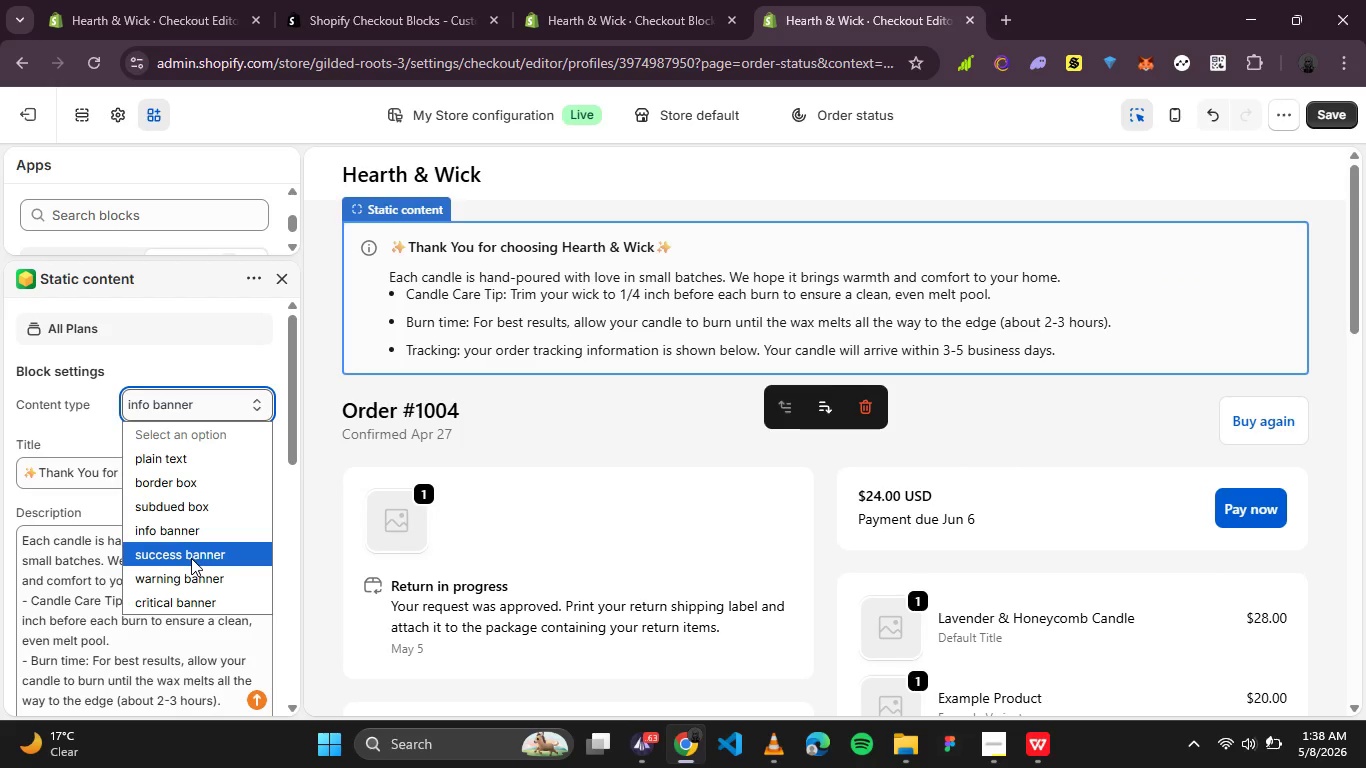 
left_click([191, 558])
 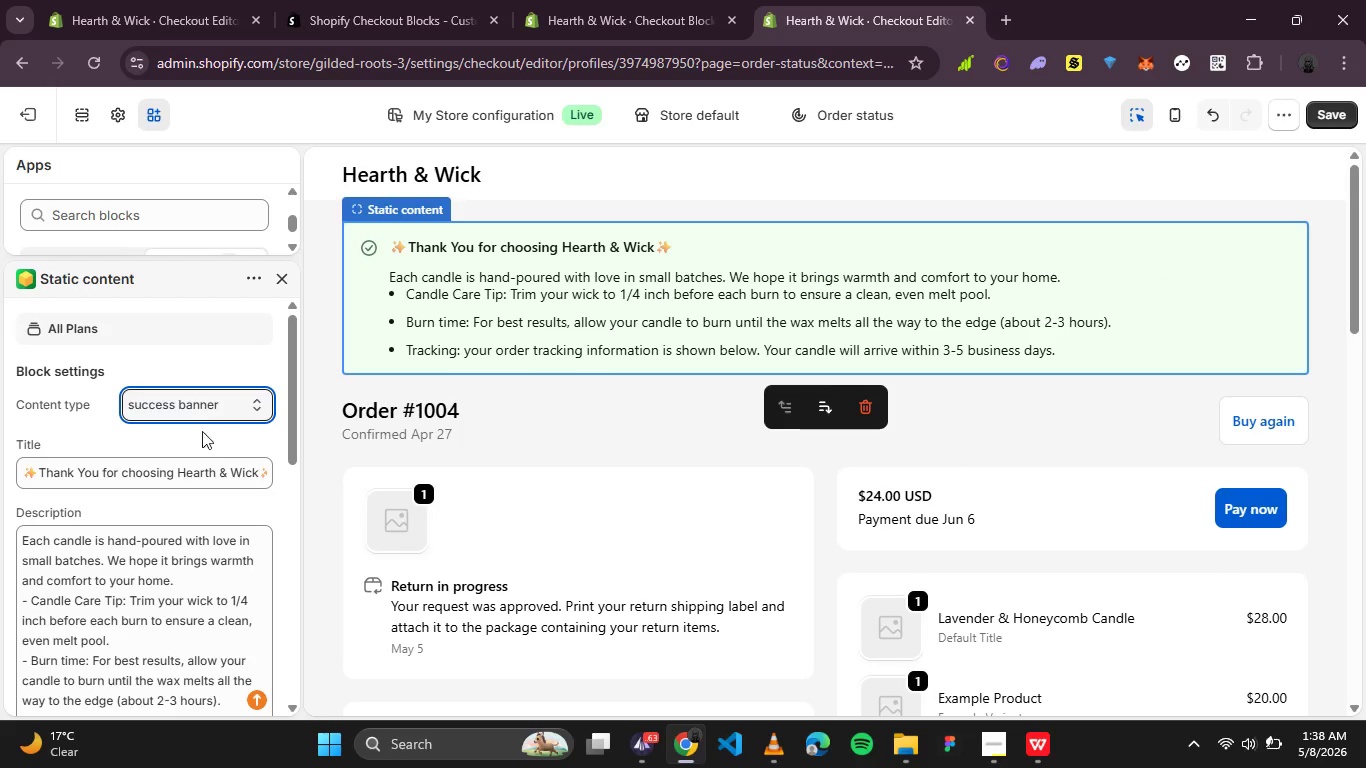 
left_click([208, 413])
 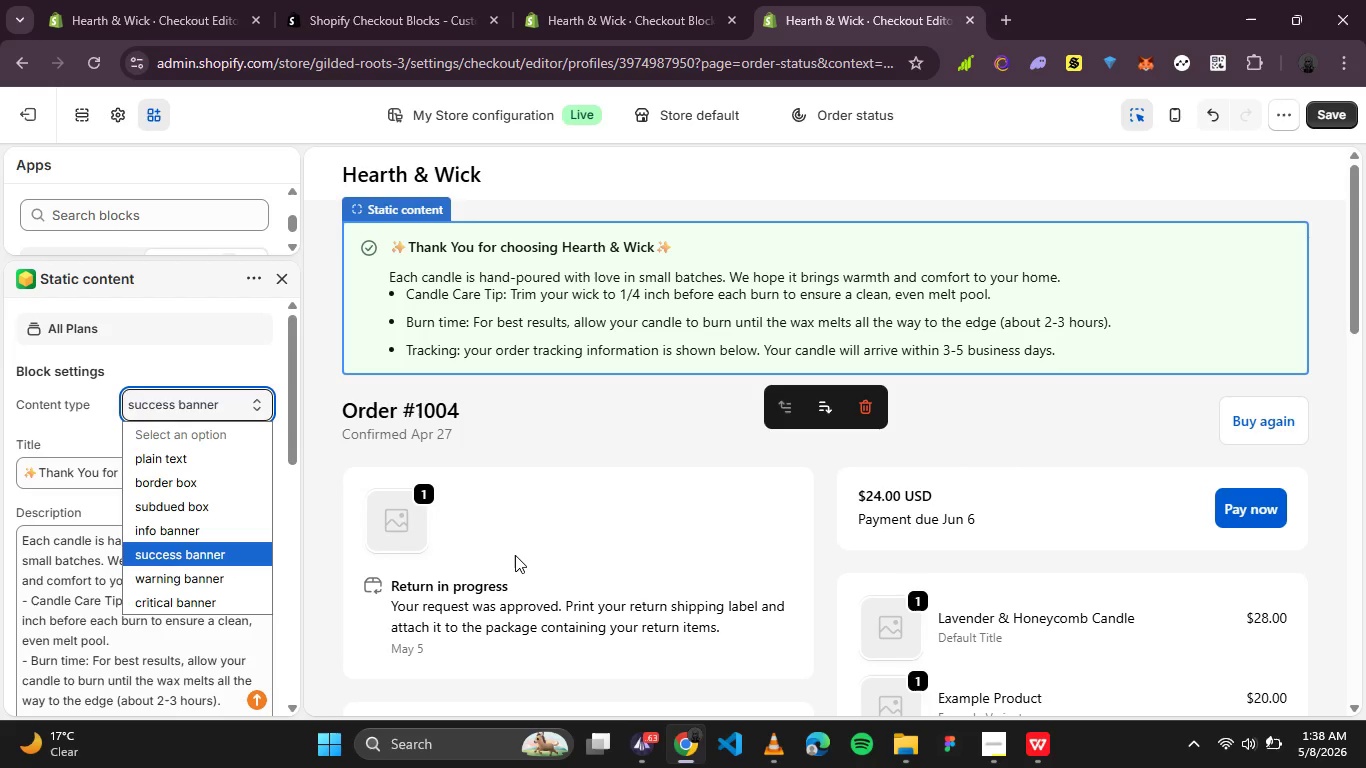 
scroll: coordinate [515, 555], scroll_direction: down, amount: 1.0
 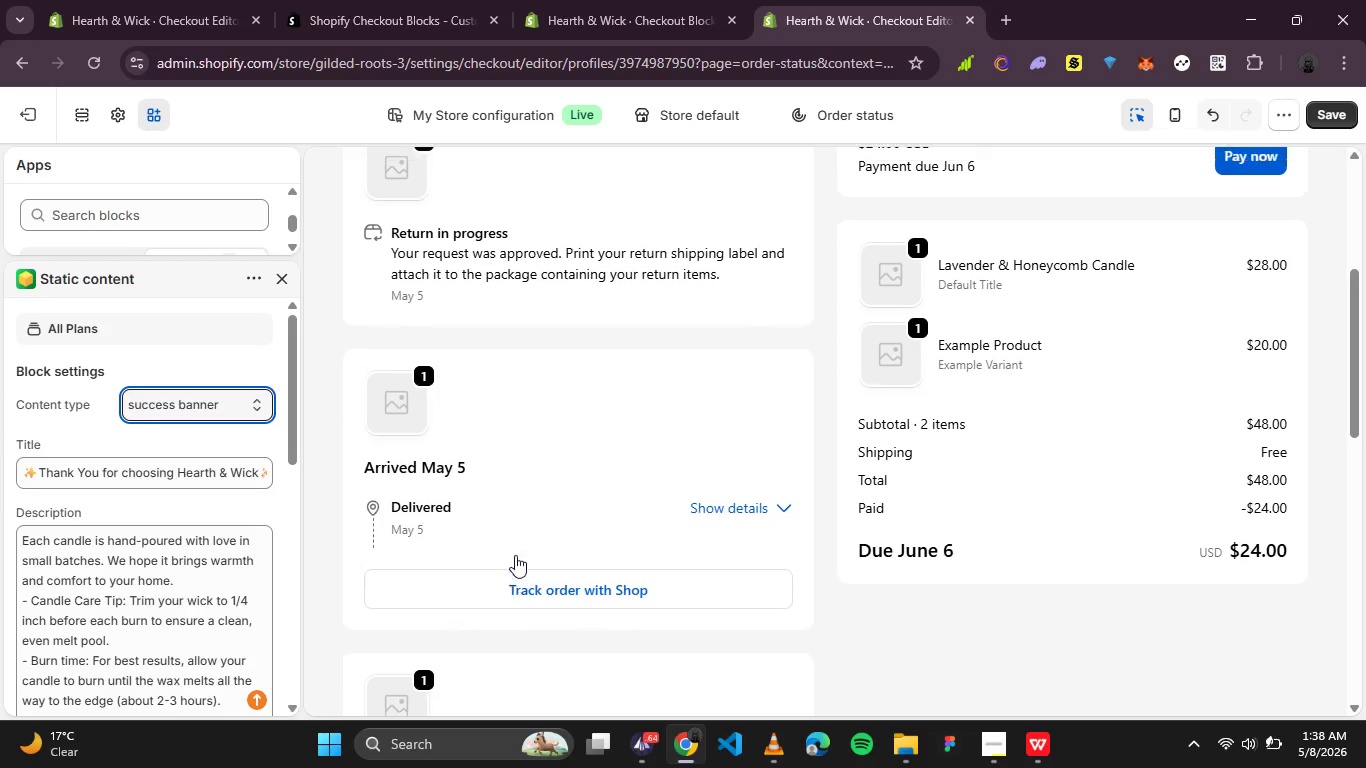 
scroll: coordinate [515, 555], scroll_direction: up, amount: 3.0
 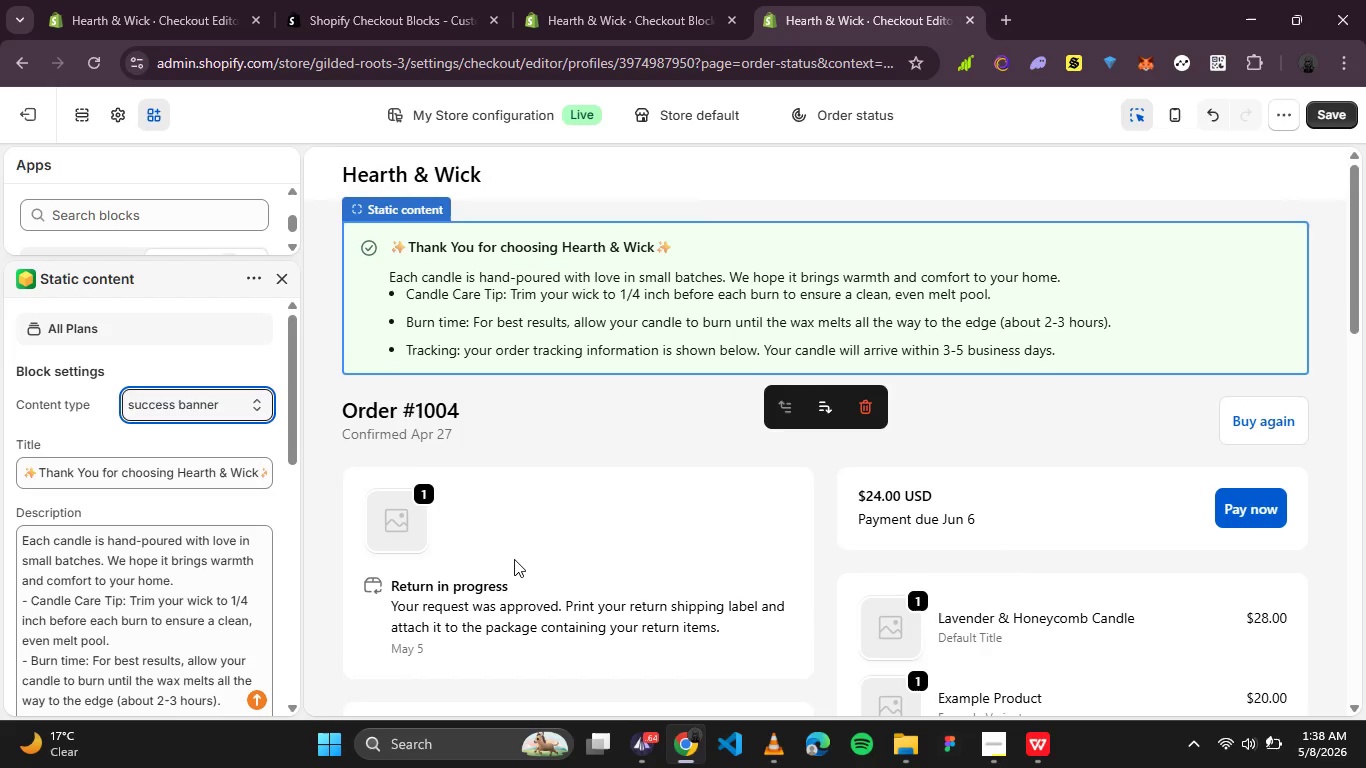 
scroll: coordinate [513, 571], scroll_direction: down, amount: 7.0
 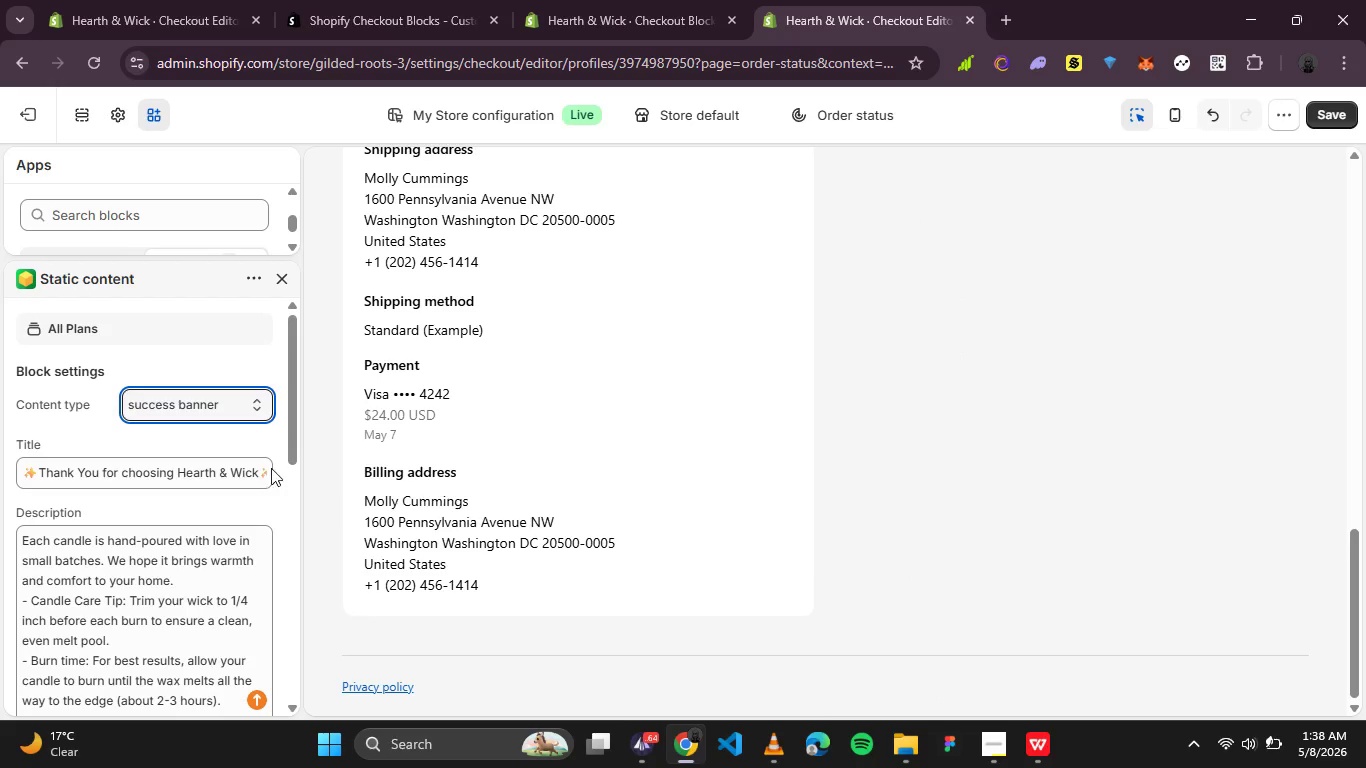 
left_click([250, 421])
 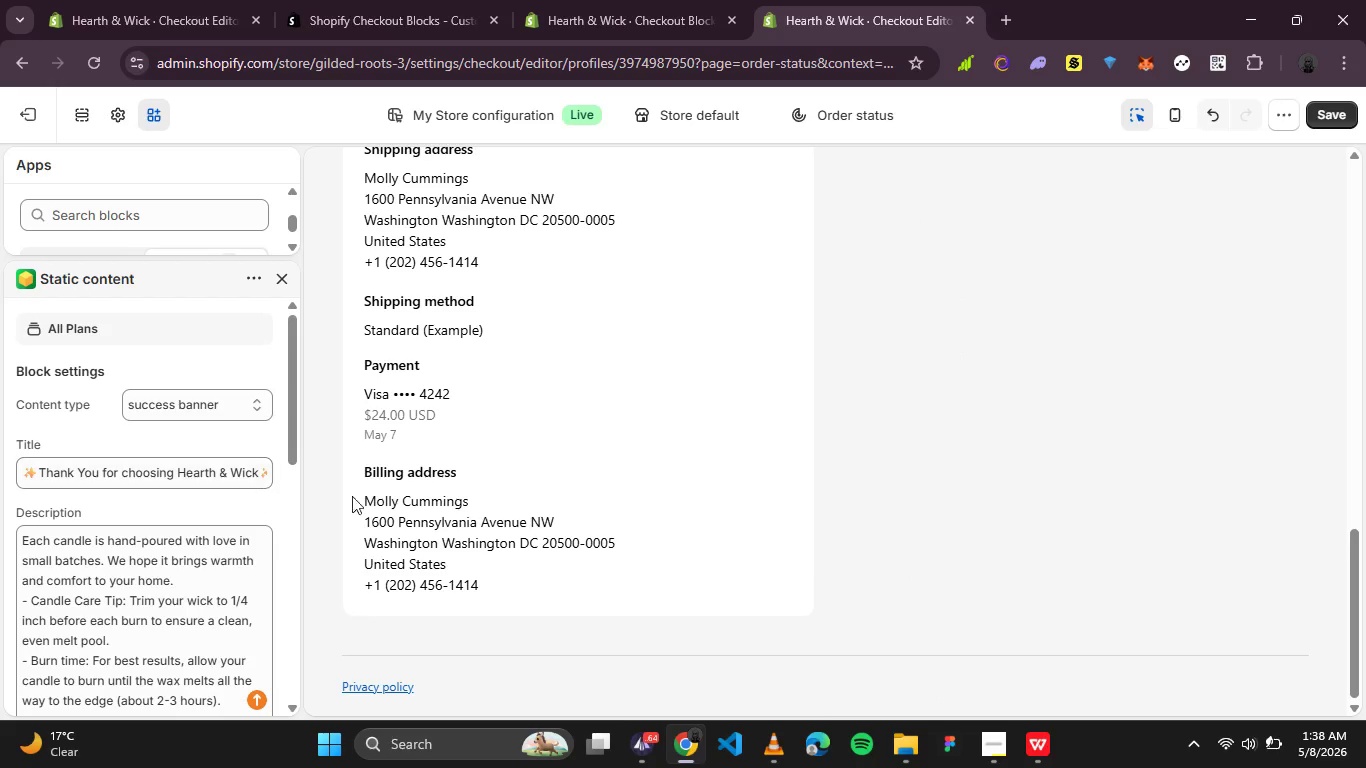 
scroll: coordinate [495, 510], scroll_direction: up, amount: 9.0
 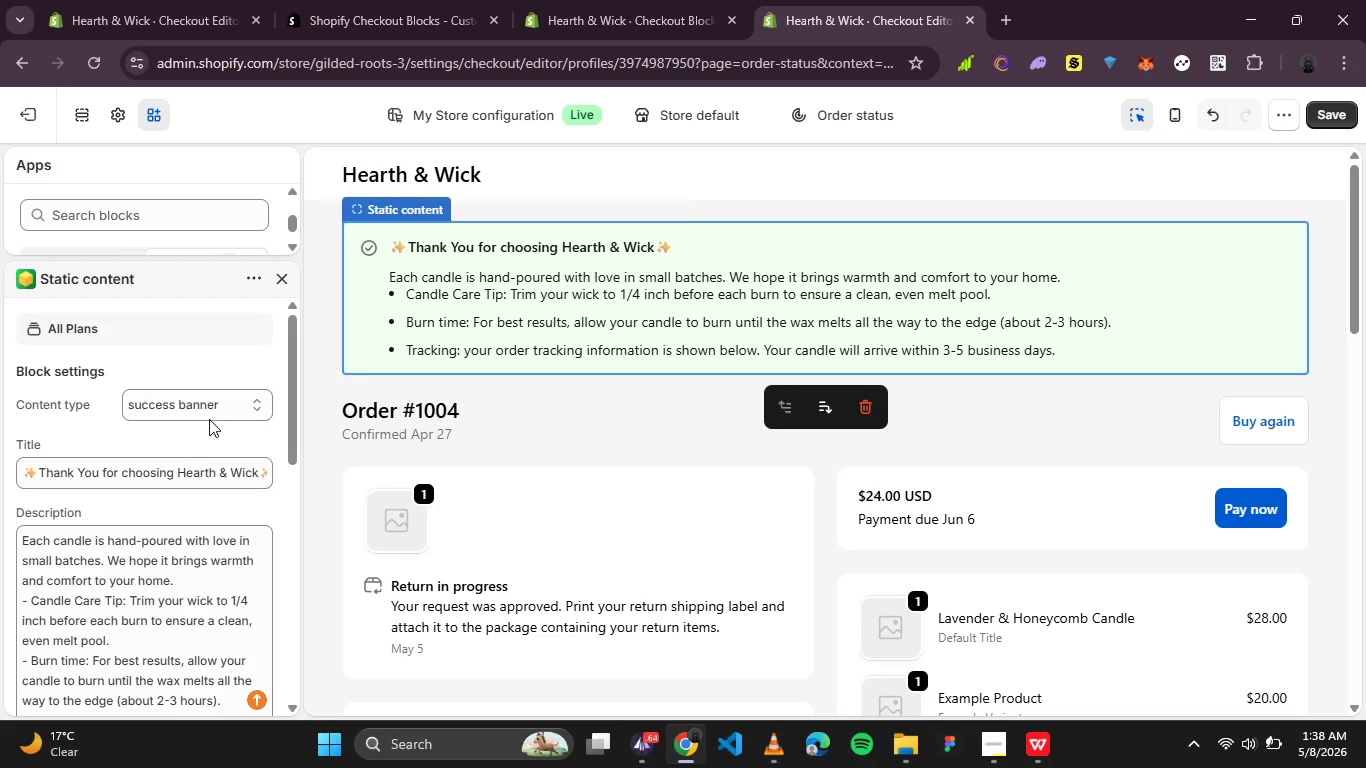 
left_click([212, 416])
 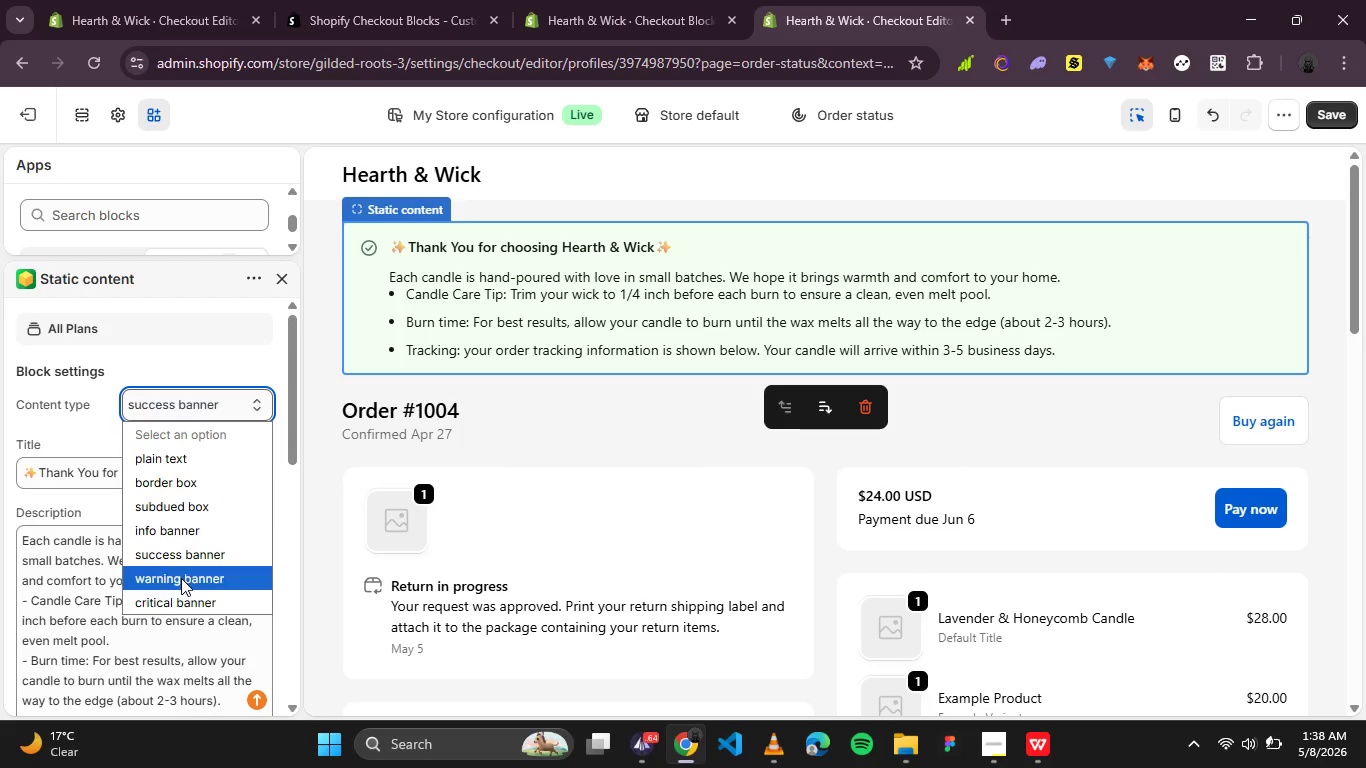 
left_click([181, 578])
 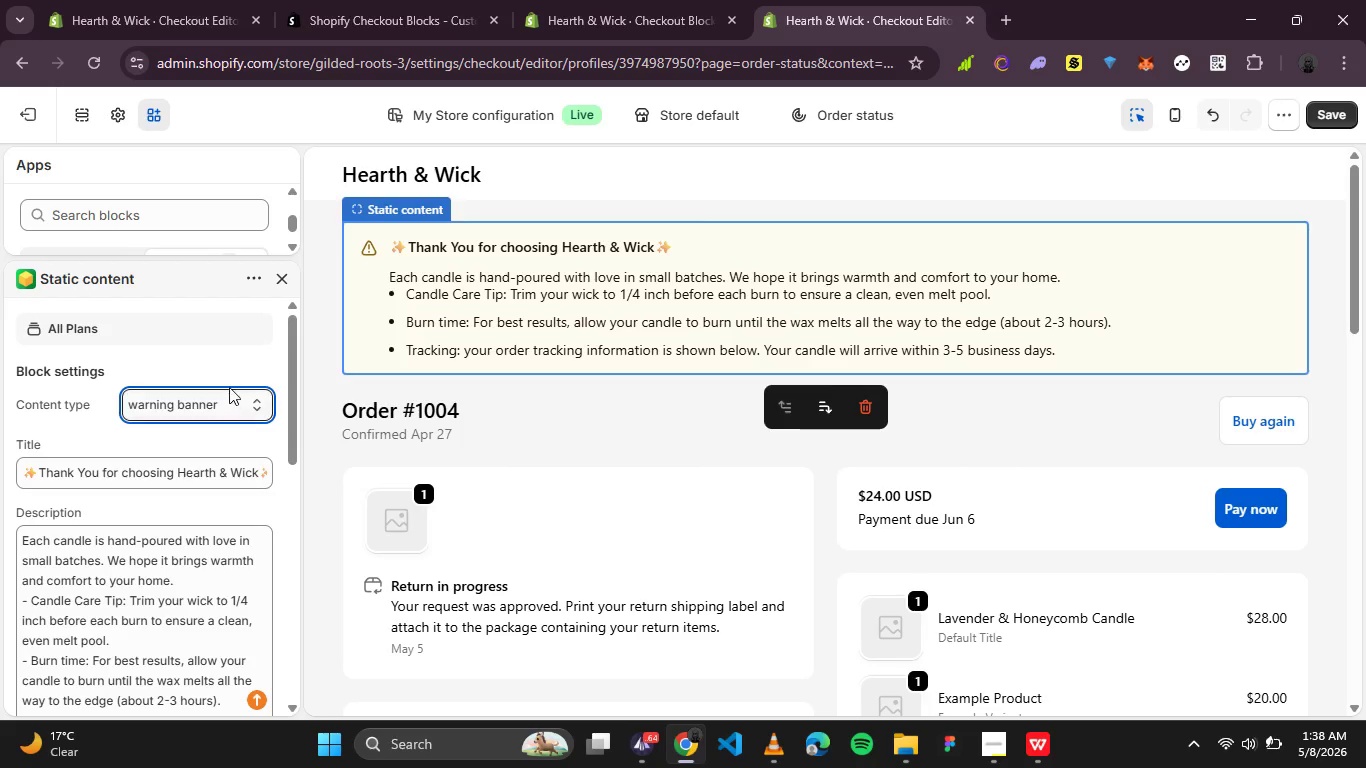 
left_click([226, 402])
 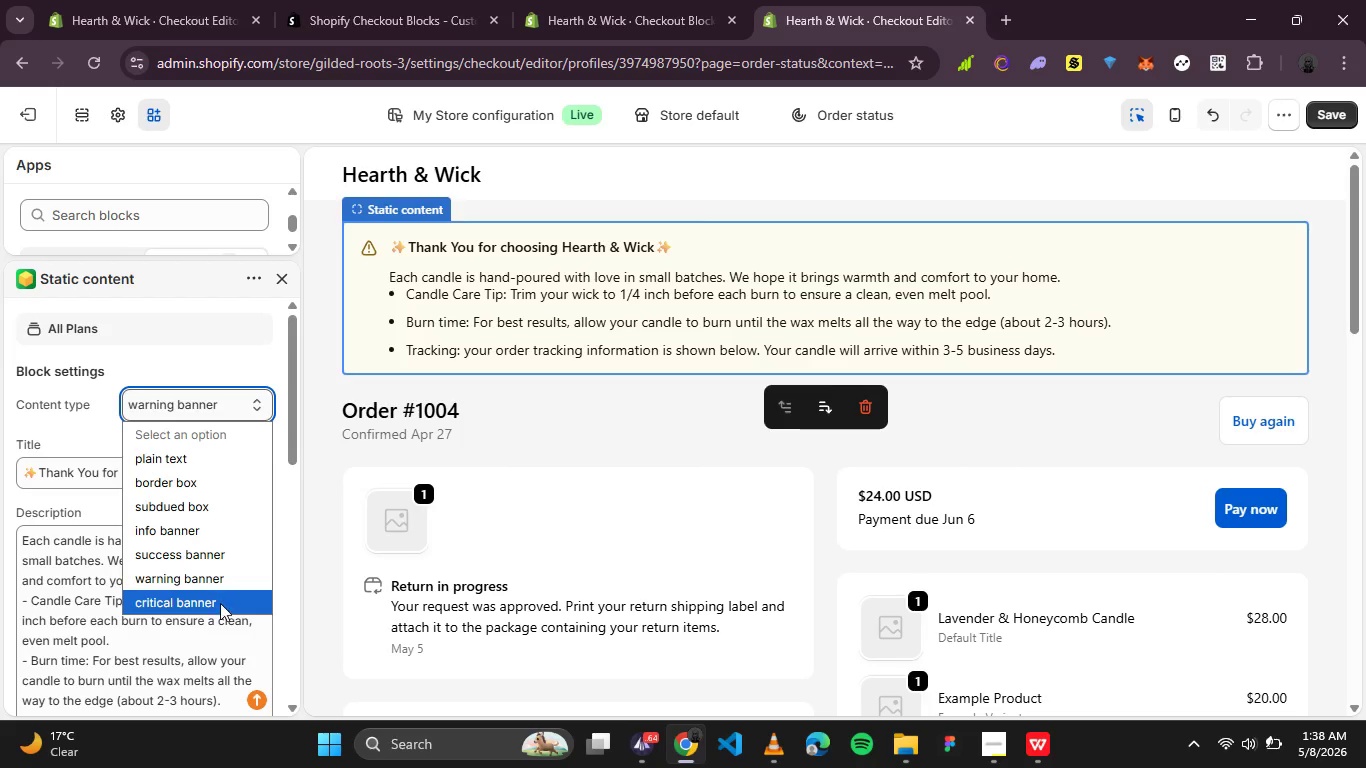 
left_click([220, 603])
 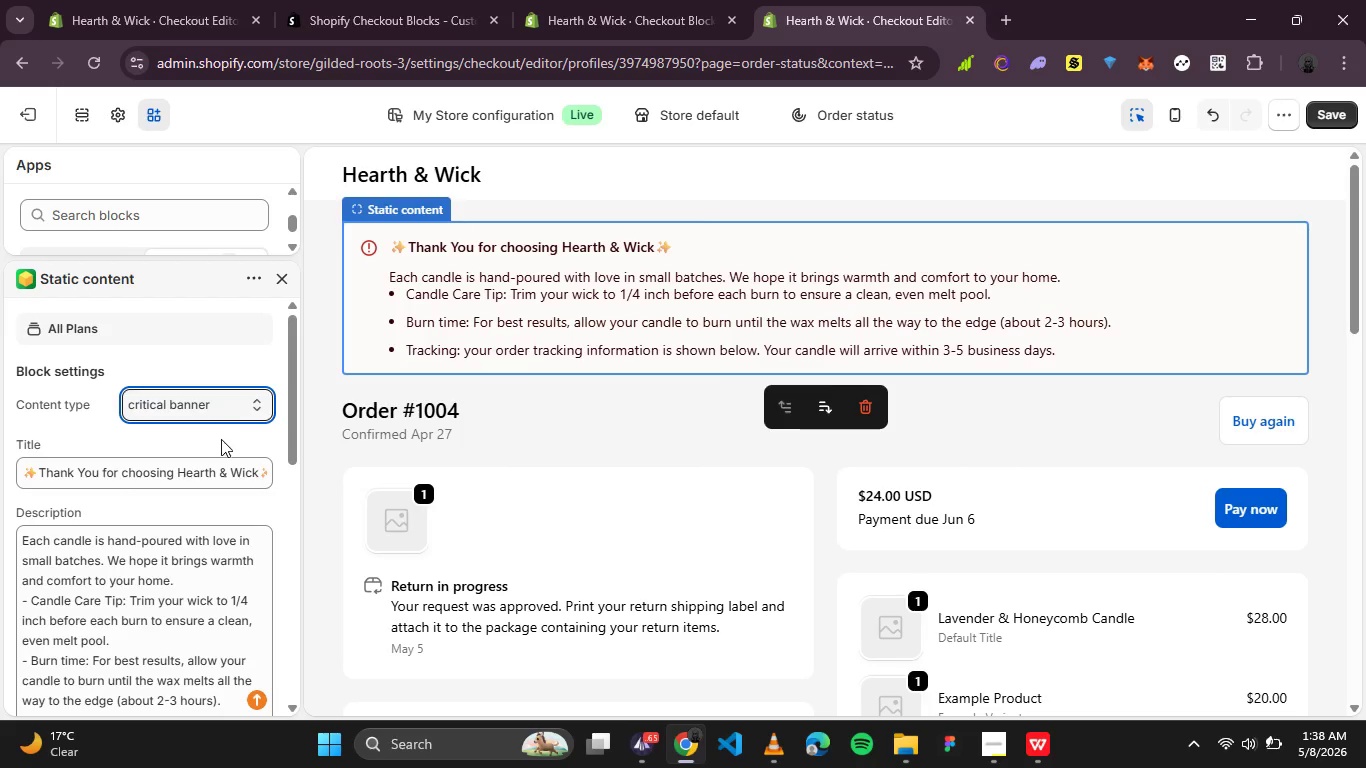 
left_click([226, 412])
 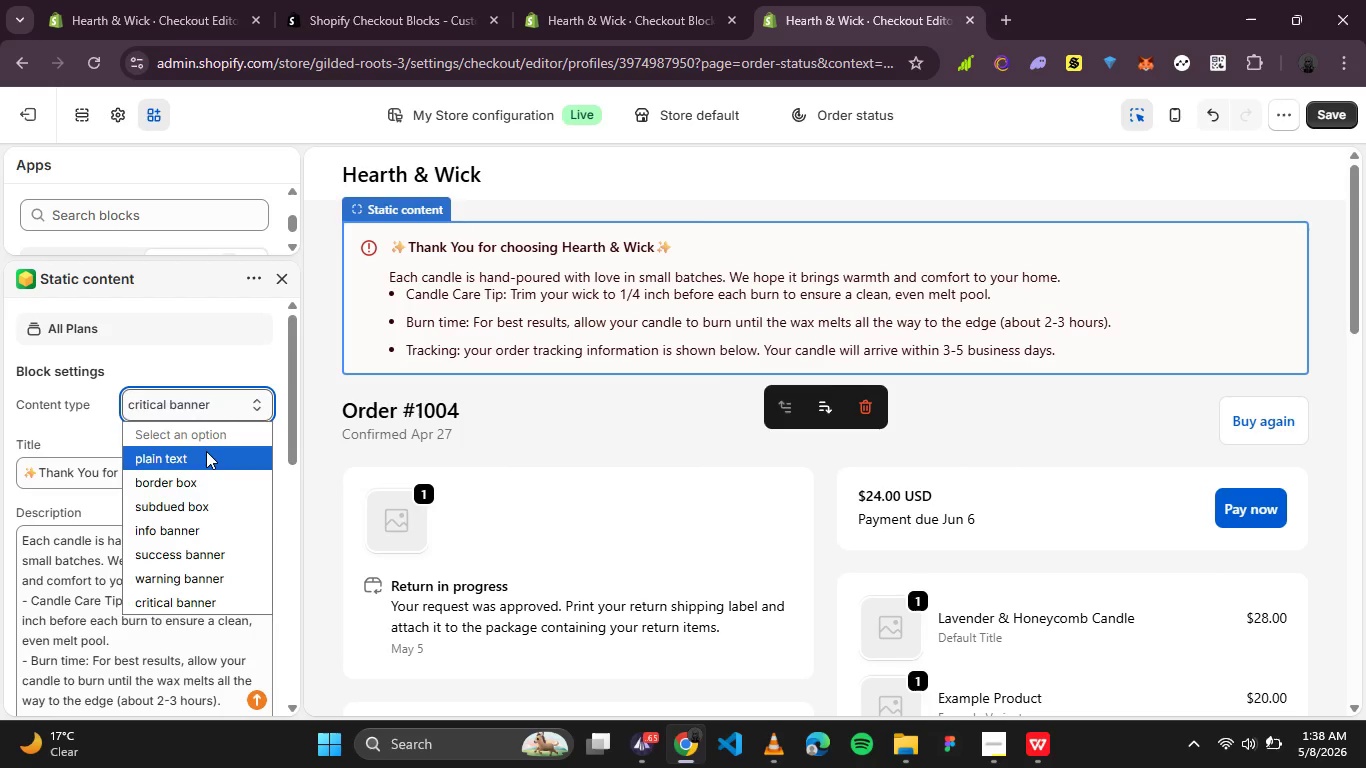 
left_click([206, 451])
 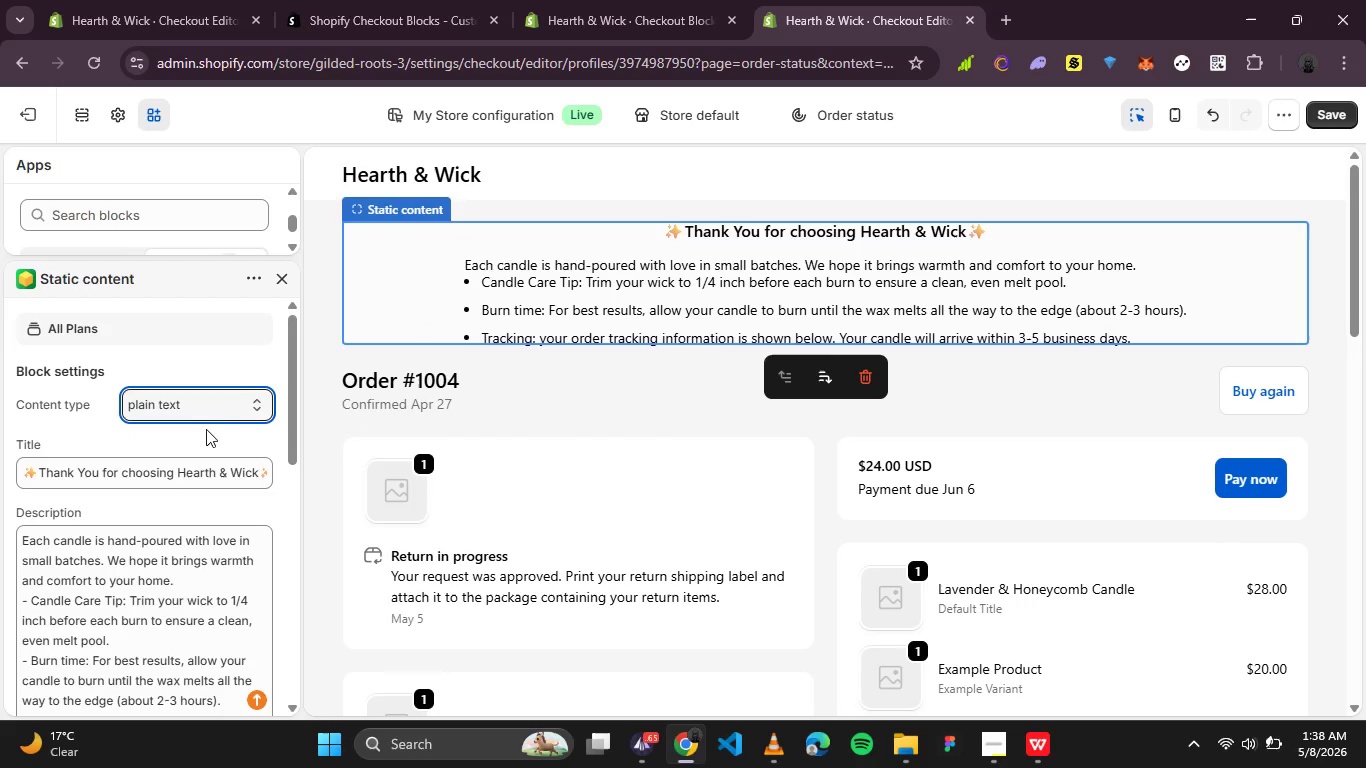 
left_click([208, 398])
 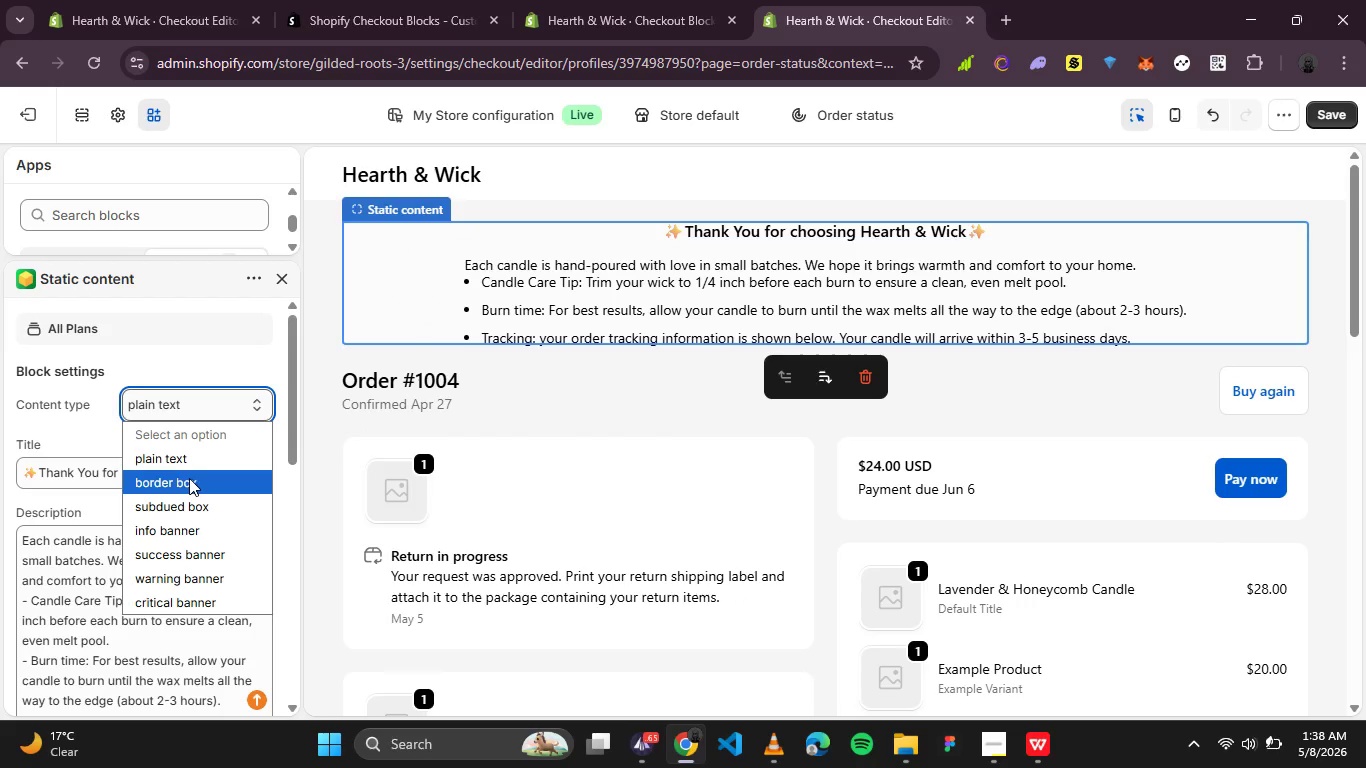 
left_click([189, 478])
 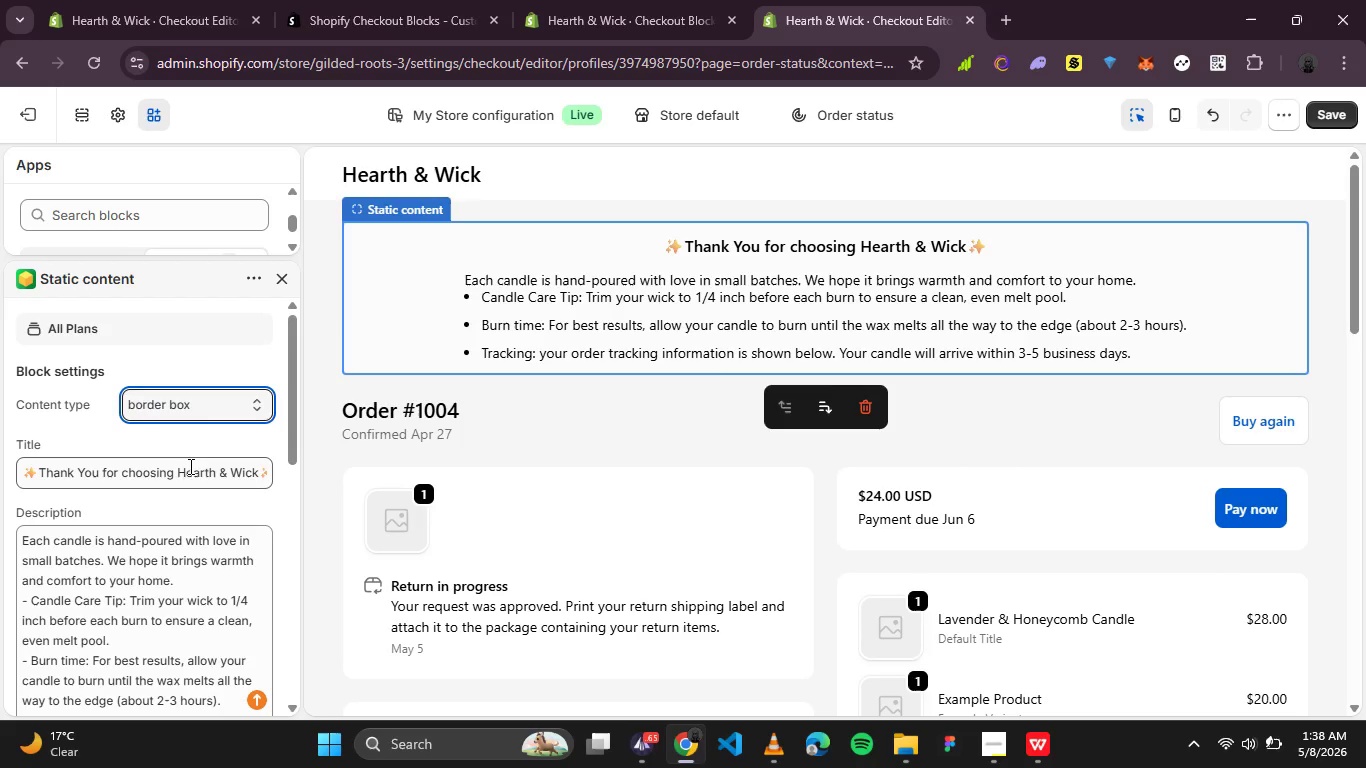 
scroll: coordinate [436, 462], scroll_direction: down, amount: 1.0
 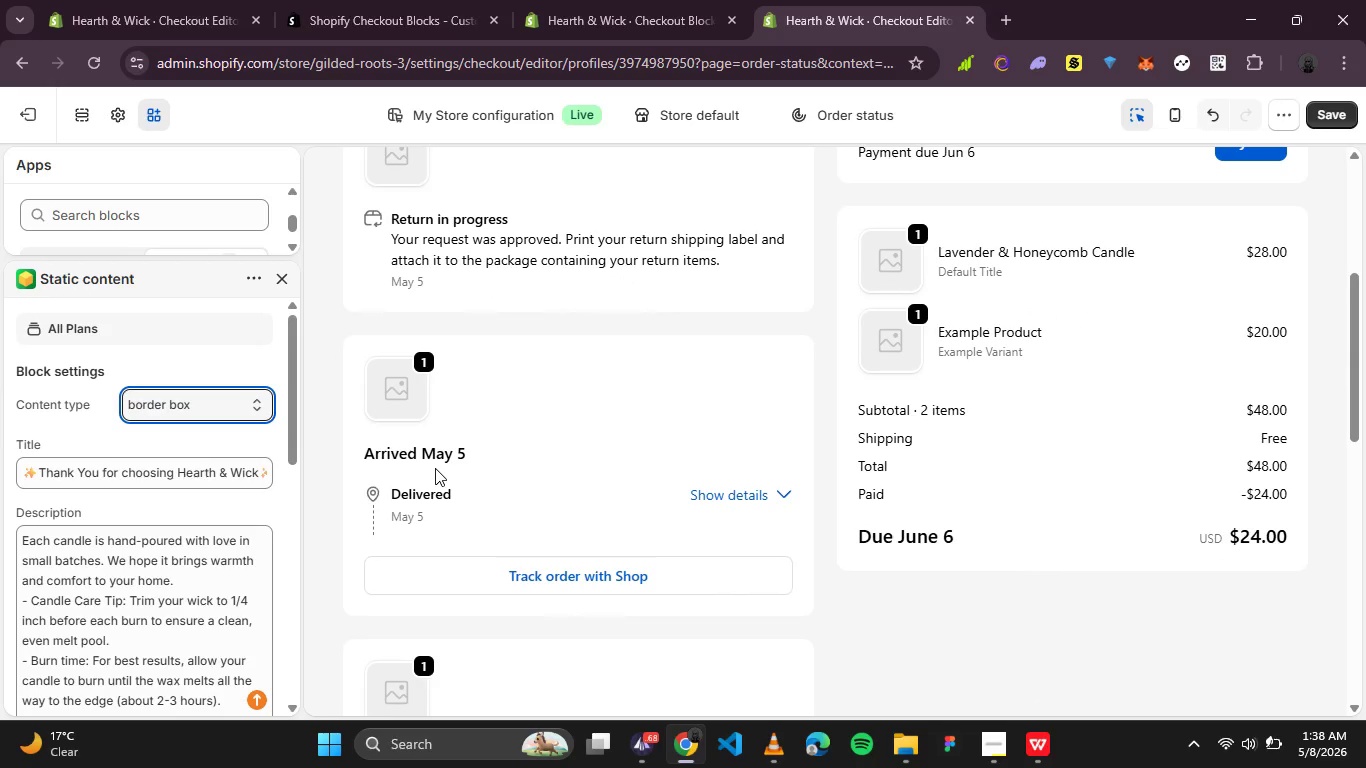 
scroll: coordinate [431, 474], scroll_direction: none, amount: 0.0
 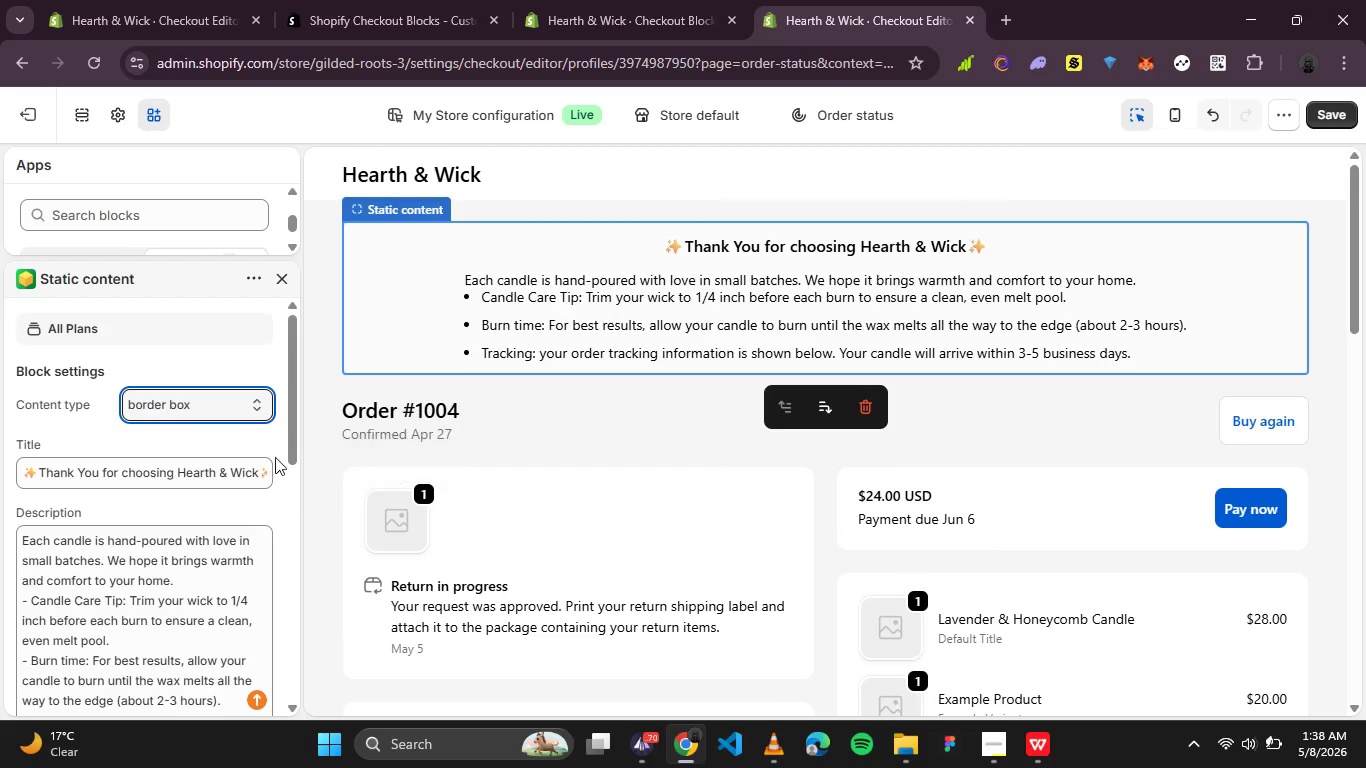 
left_click([246, 409])
 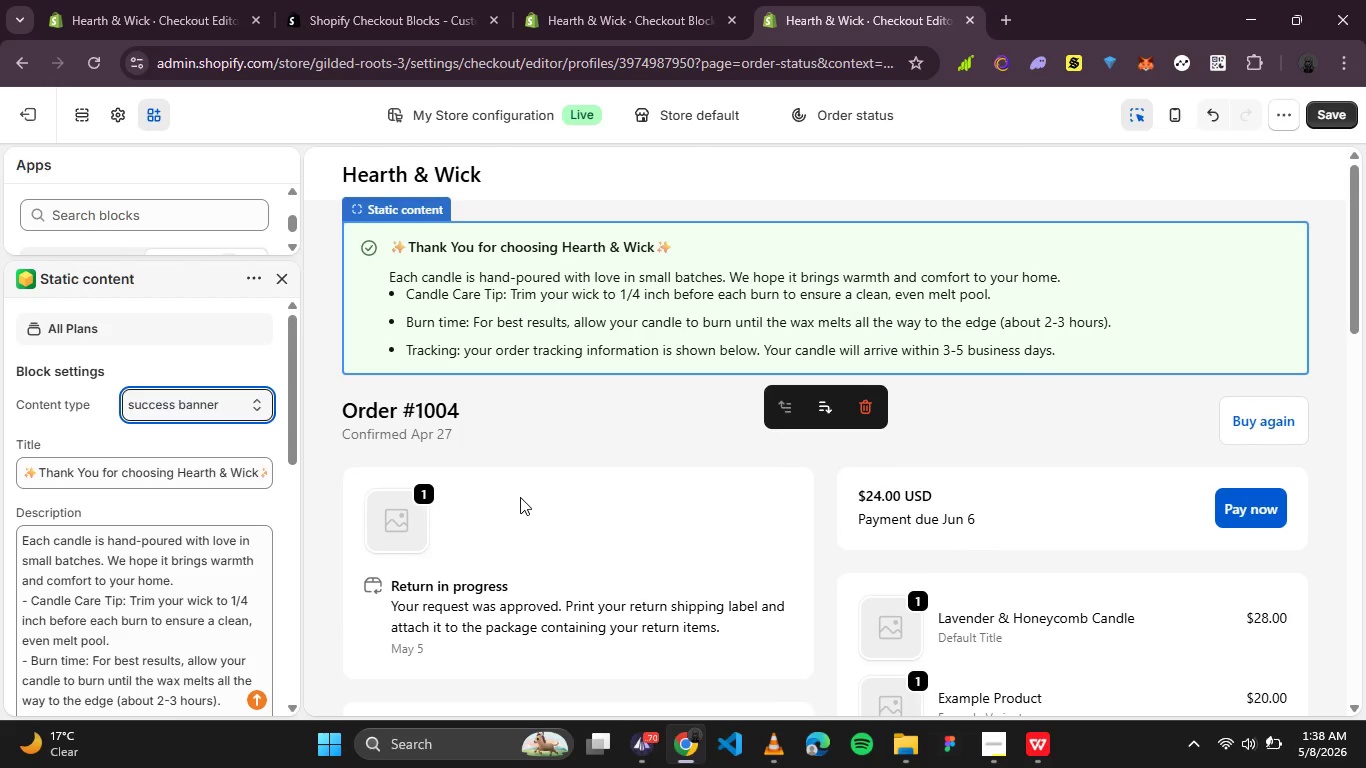 
scroll: coordinate [520, 497], scroll_direction: down, amount: 1.0
 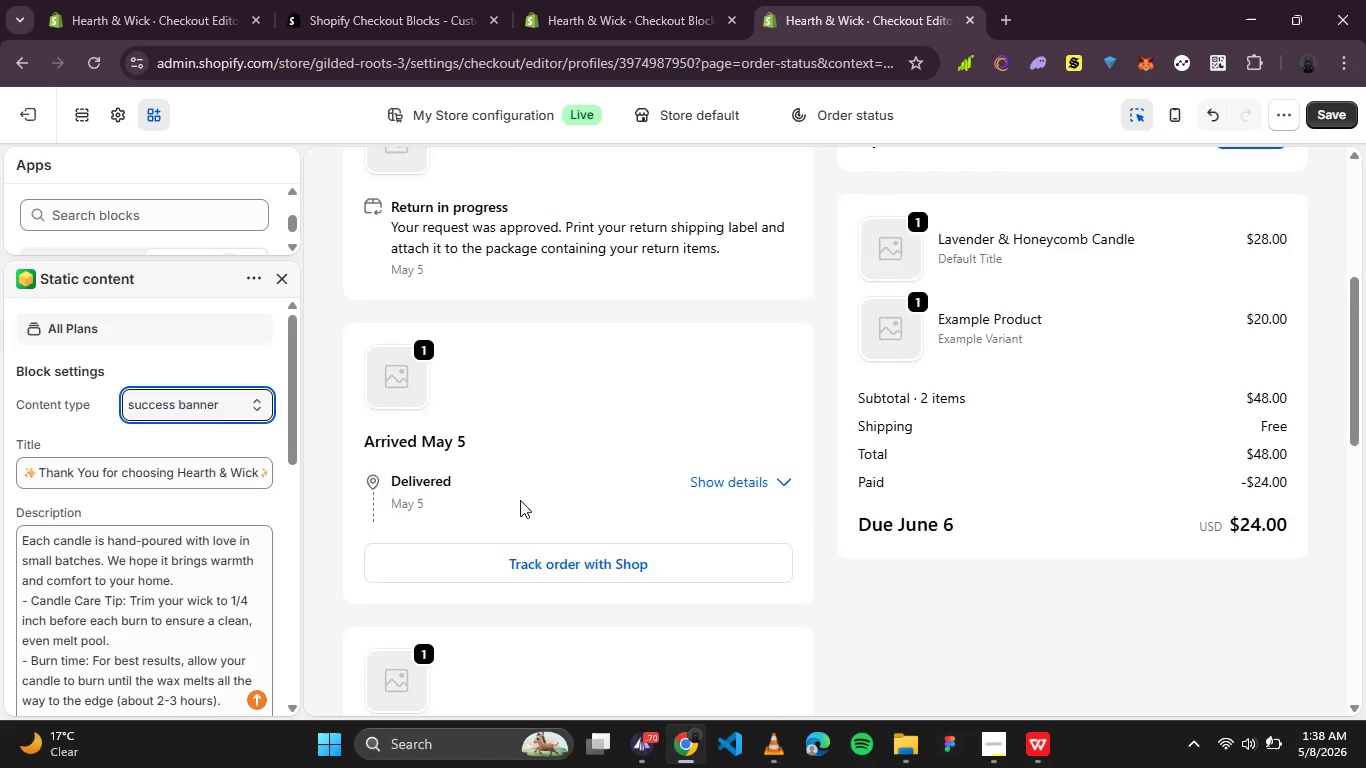 
scroll: coordinate [519, 501], scroll_direction: up, amount: 2.0
 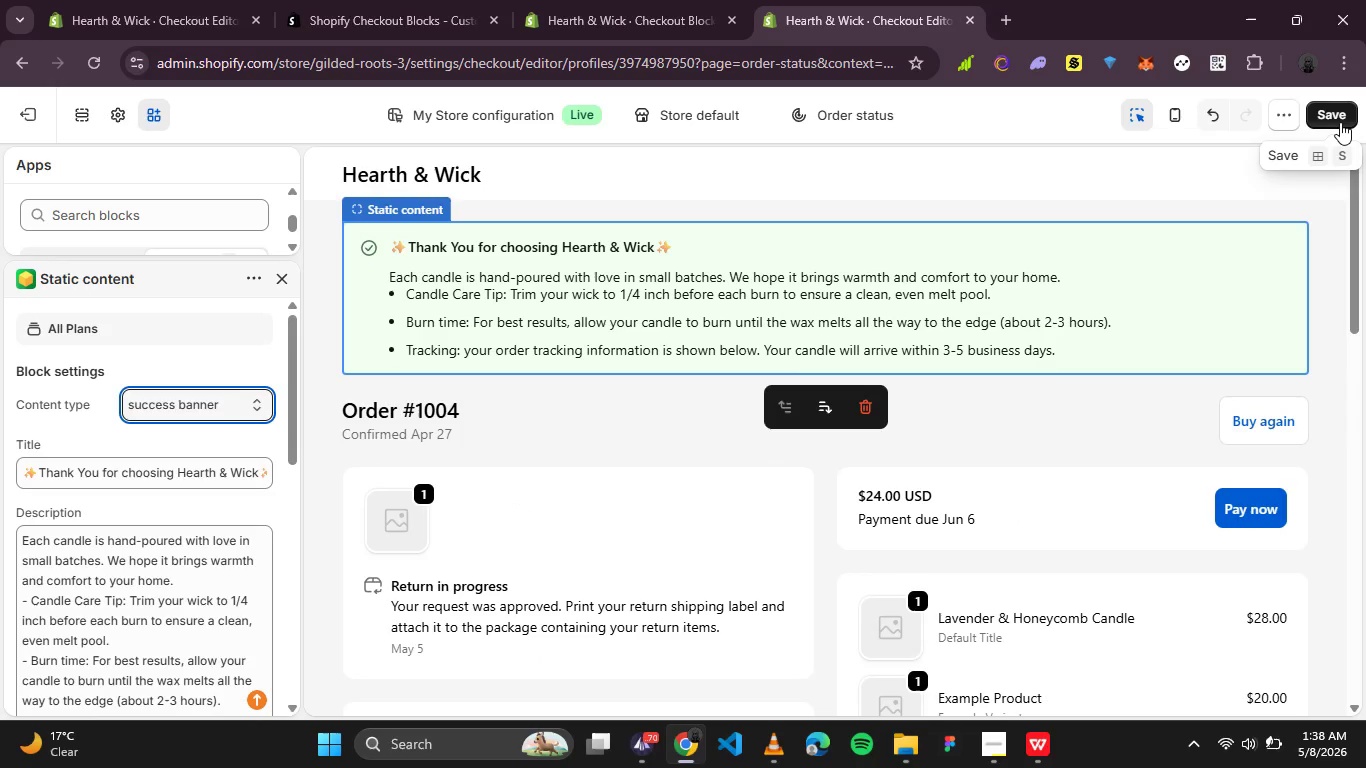 
left_click([1340, 122])
 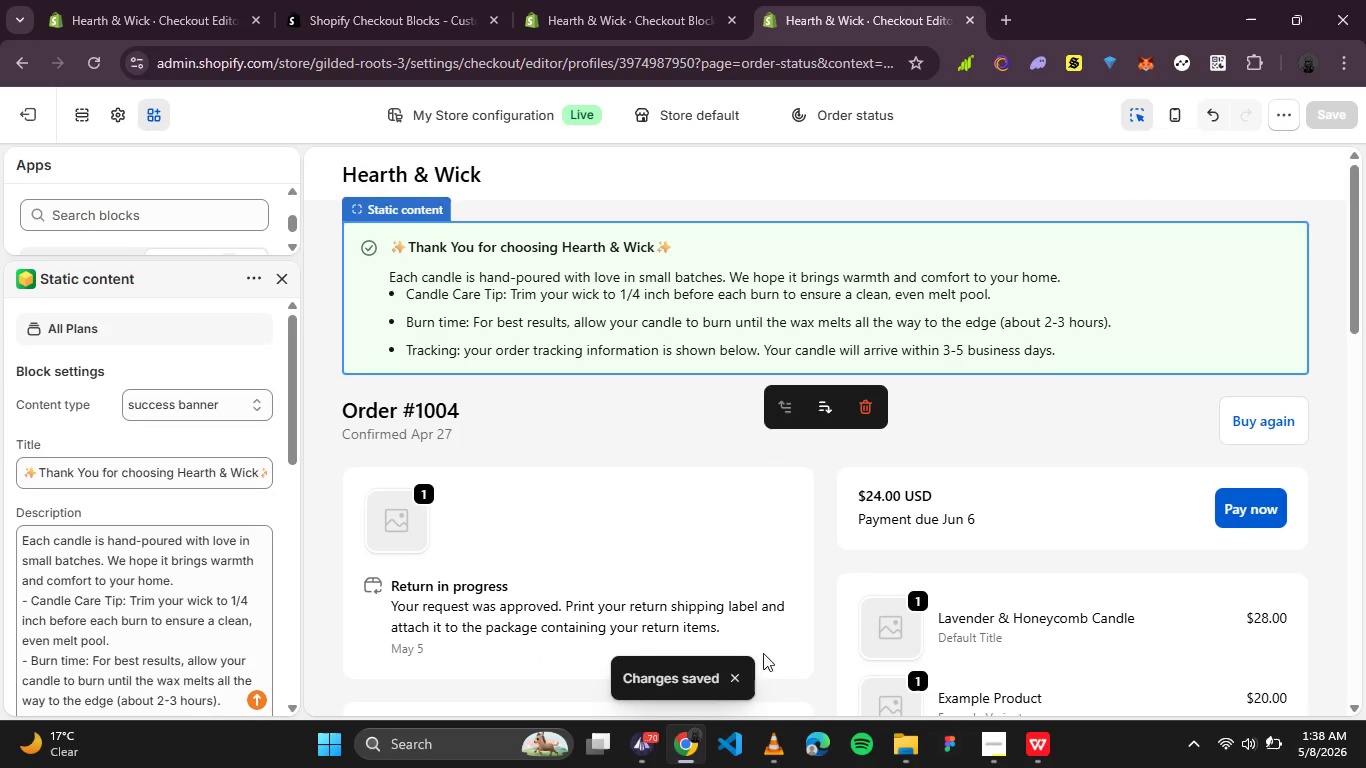 
left_click([736, 681])
 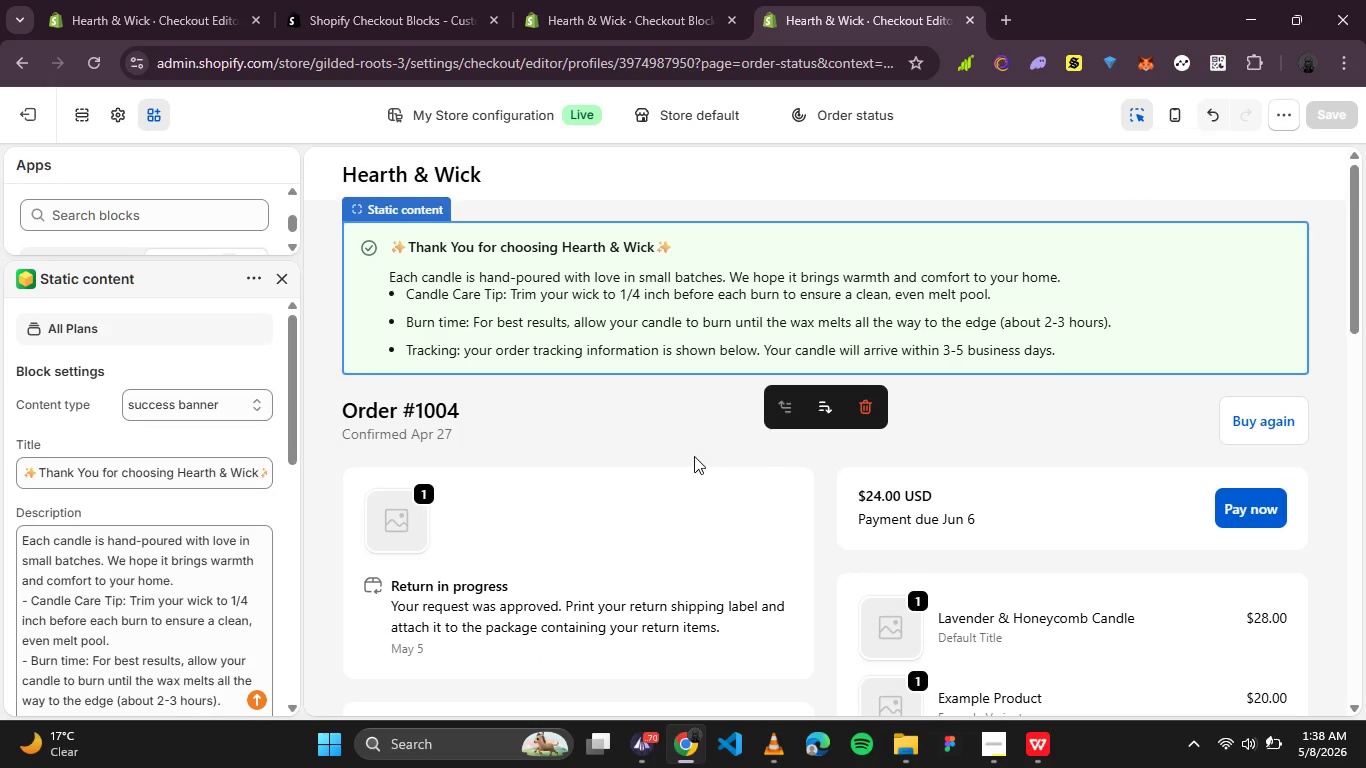 
left_click([694, 456])
 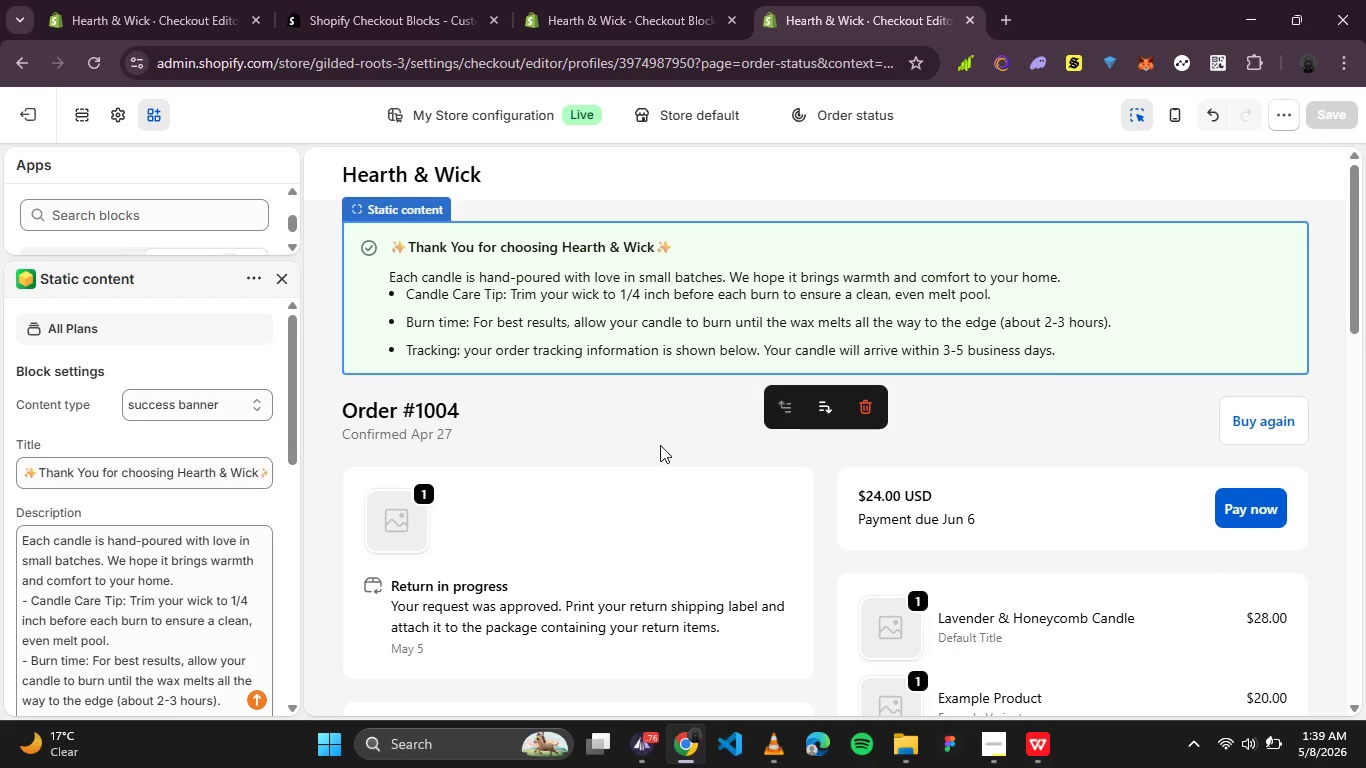 
wait(51.45)
 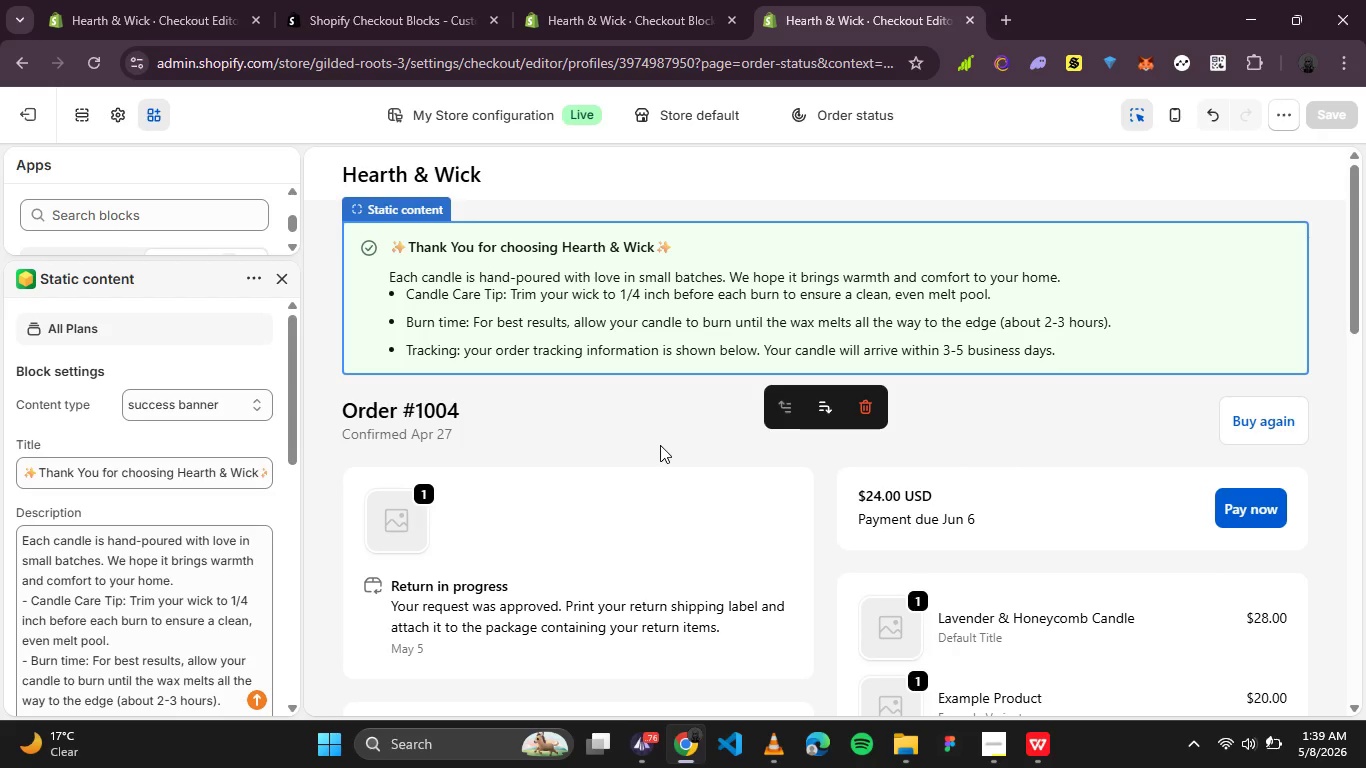 
key(PrintScreen)
 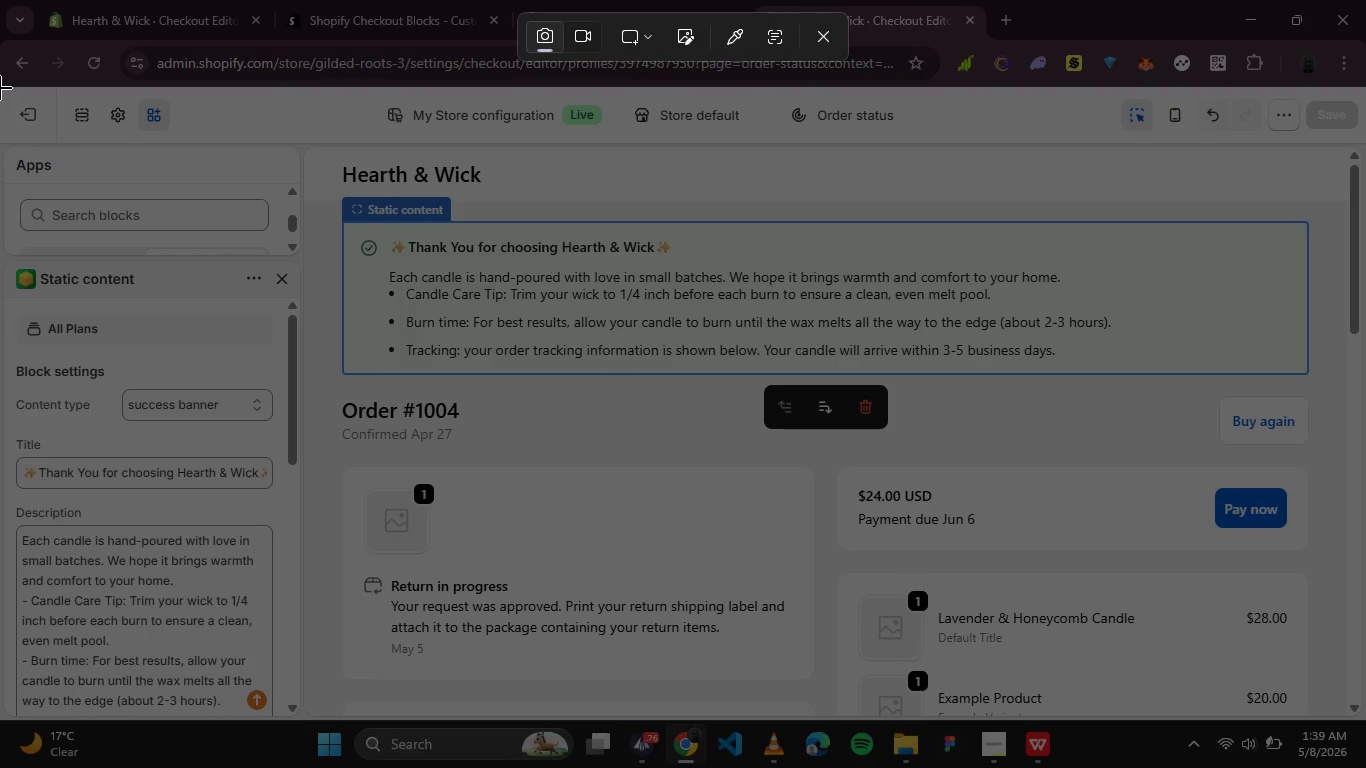 
left_click_drag(start_coordinate=[0, 87], to_coordinate=[1359, 717])
 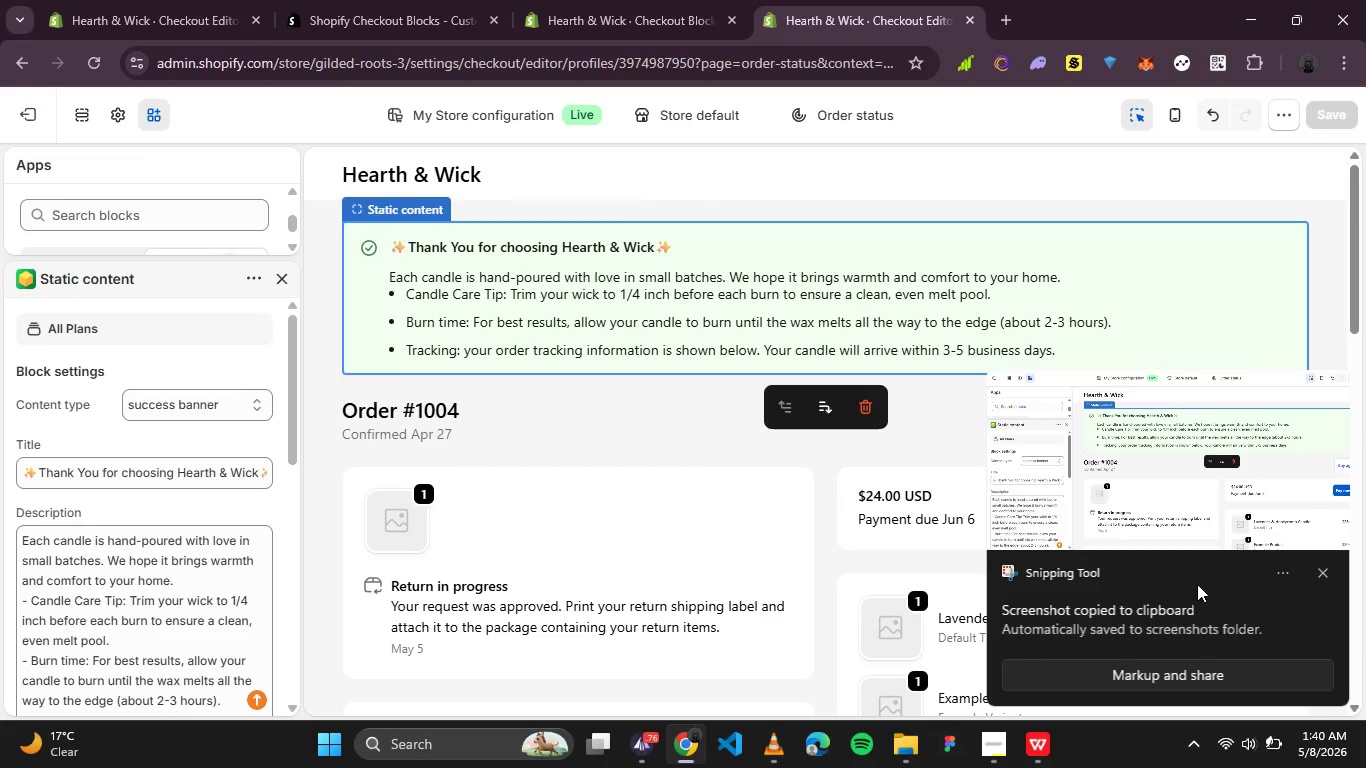 
wait(7.28)
 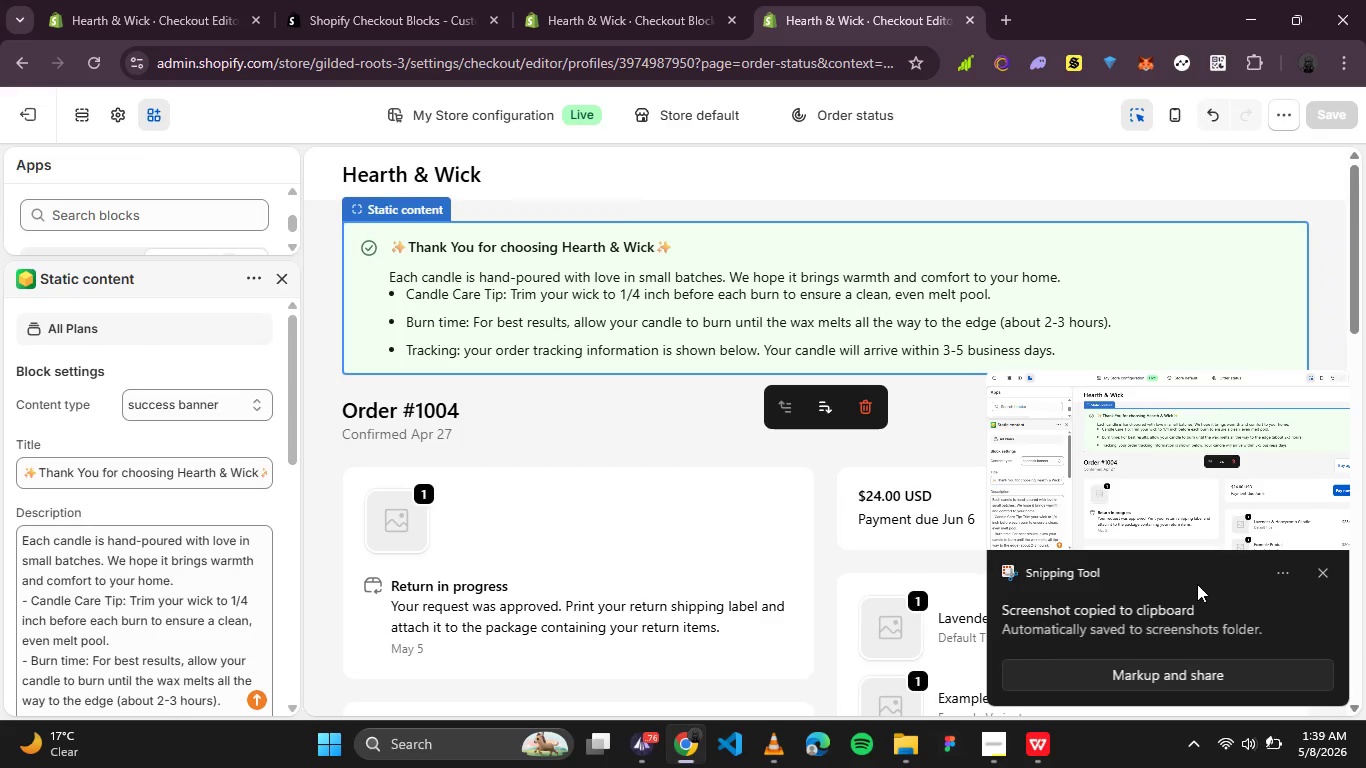 
left_click([737, 454])
 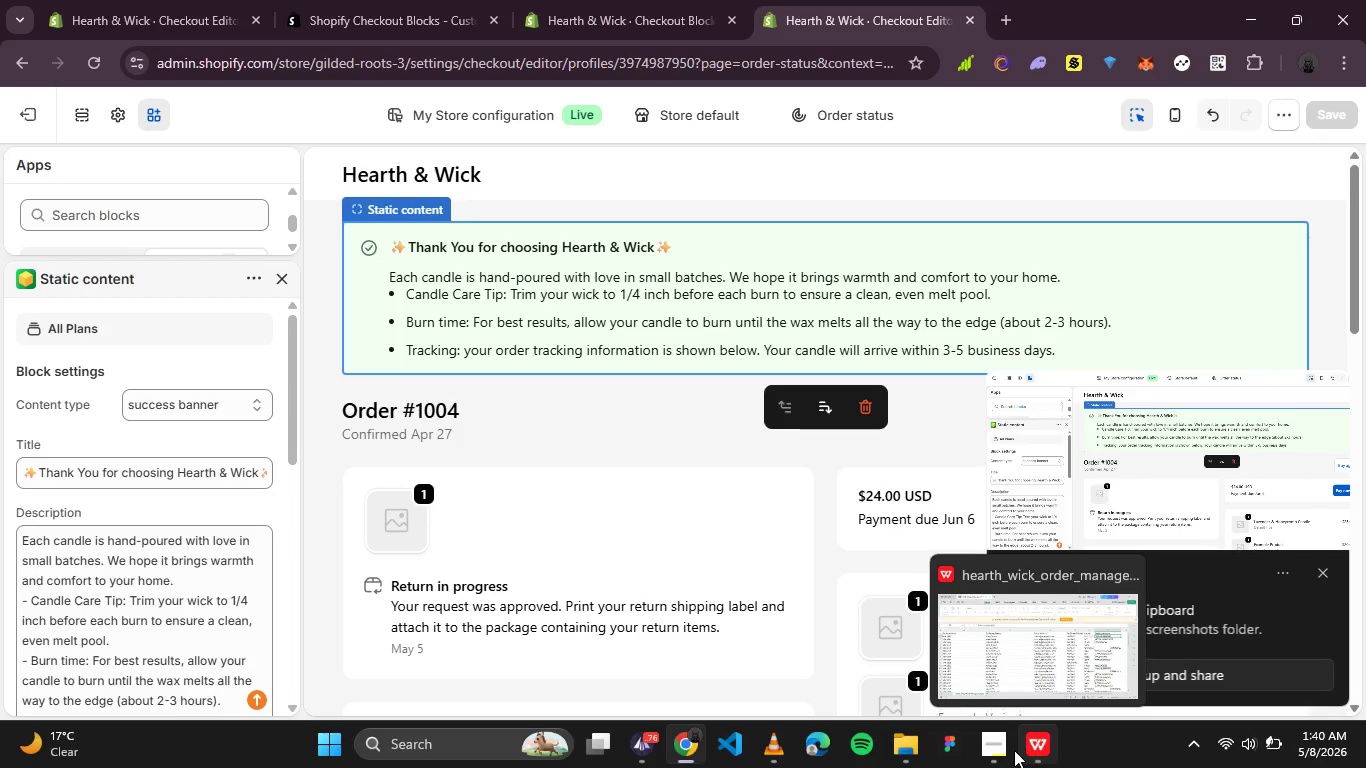 
left_click([1008, 750])